 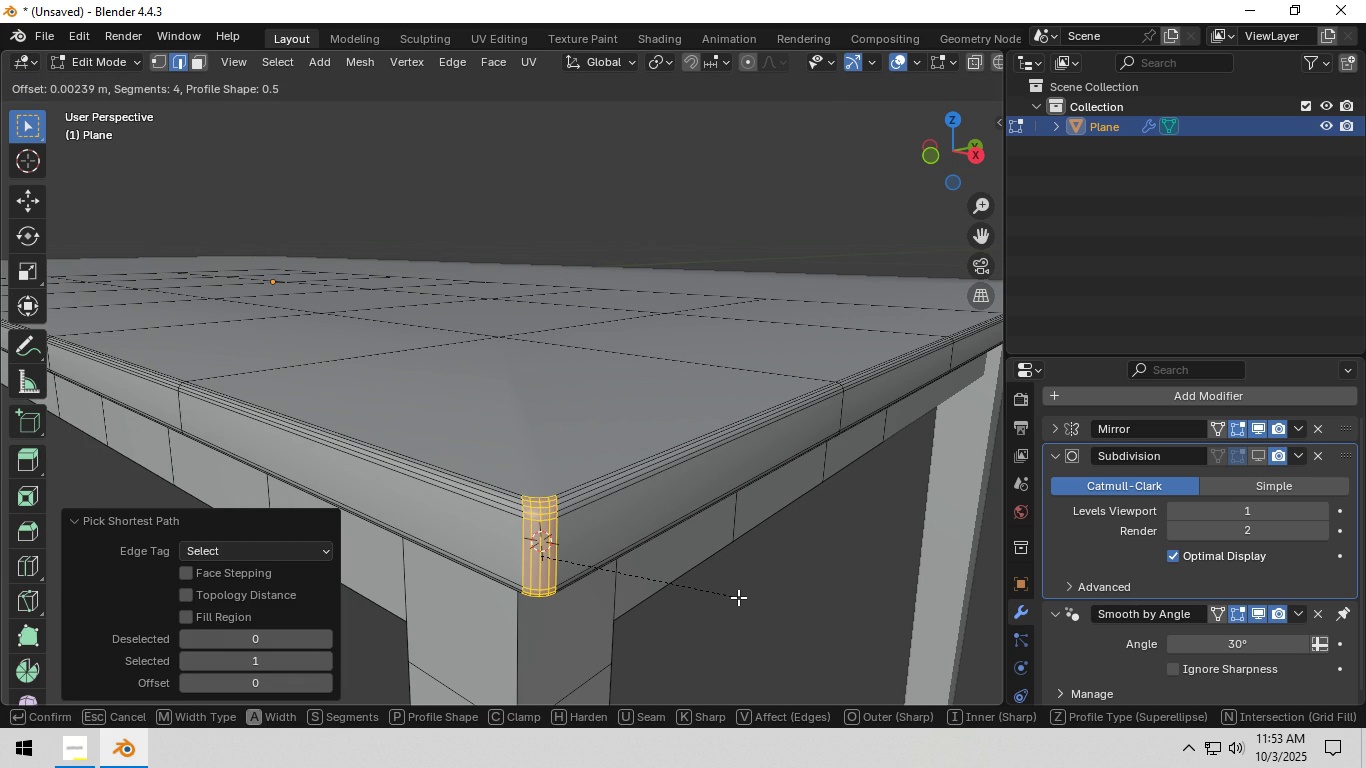 
double_click([781, 613])
 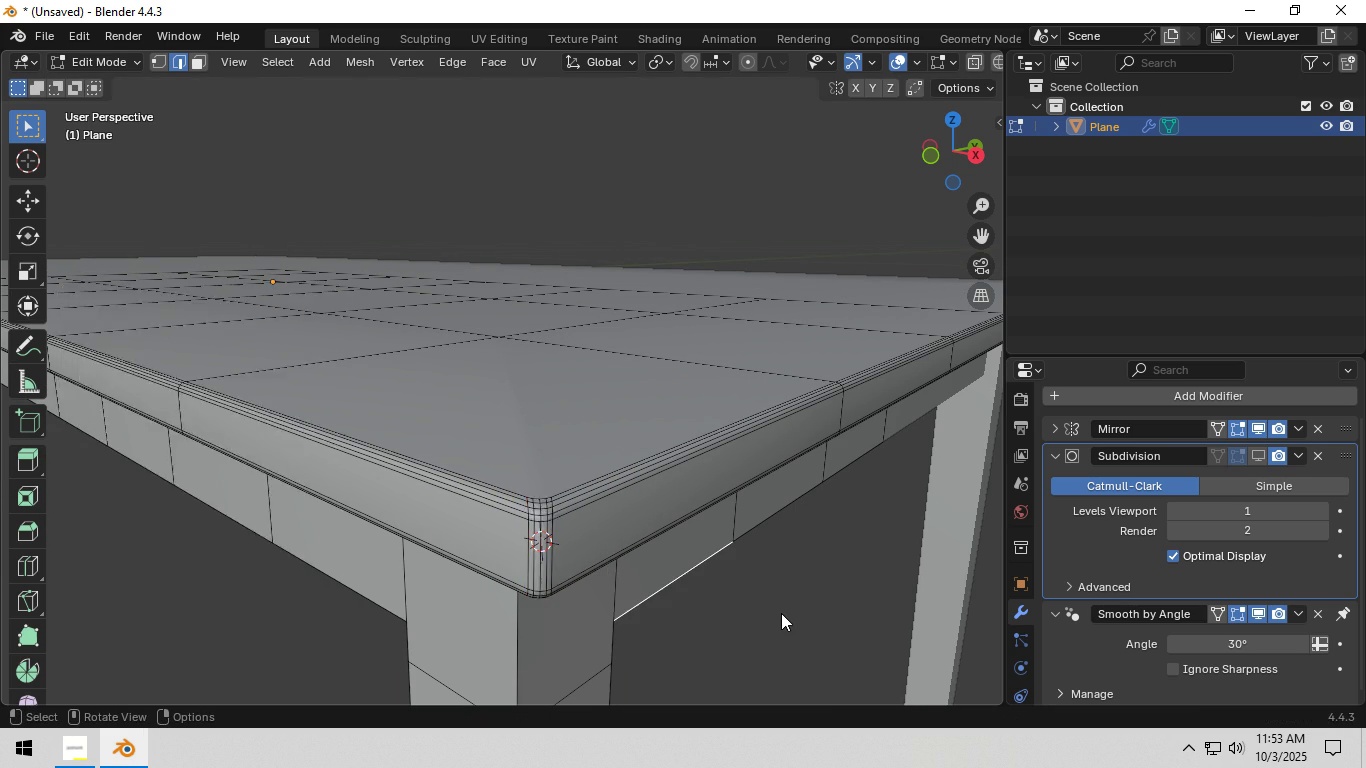 
key(Tab)
 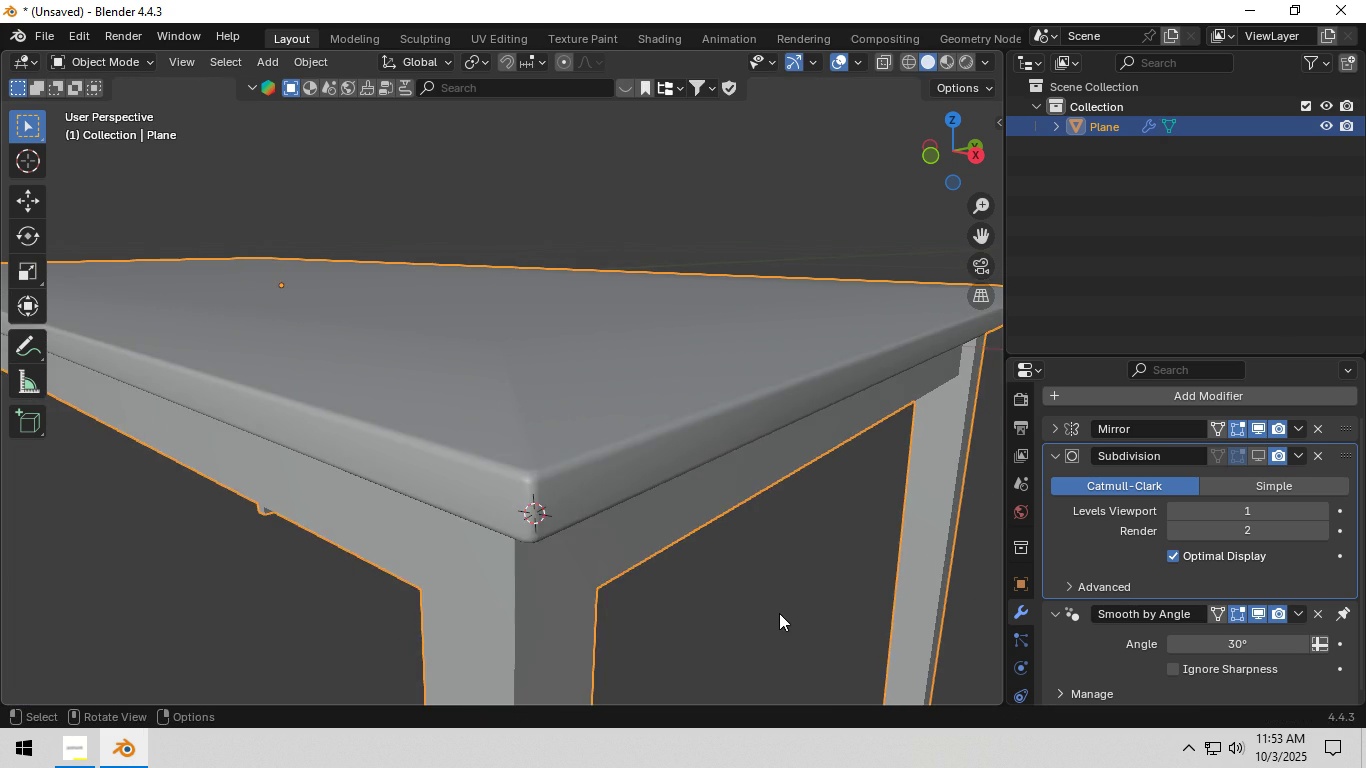 
scroll: coordinate [779, 613], scroll_direction: down, amount: 1.0
 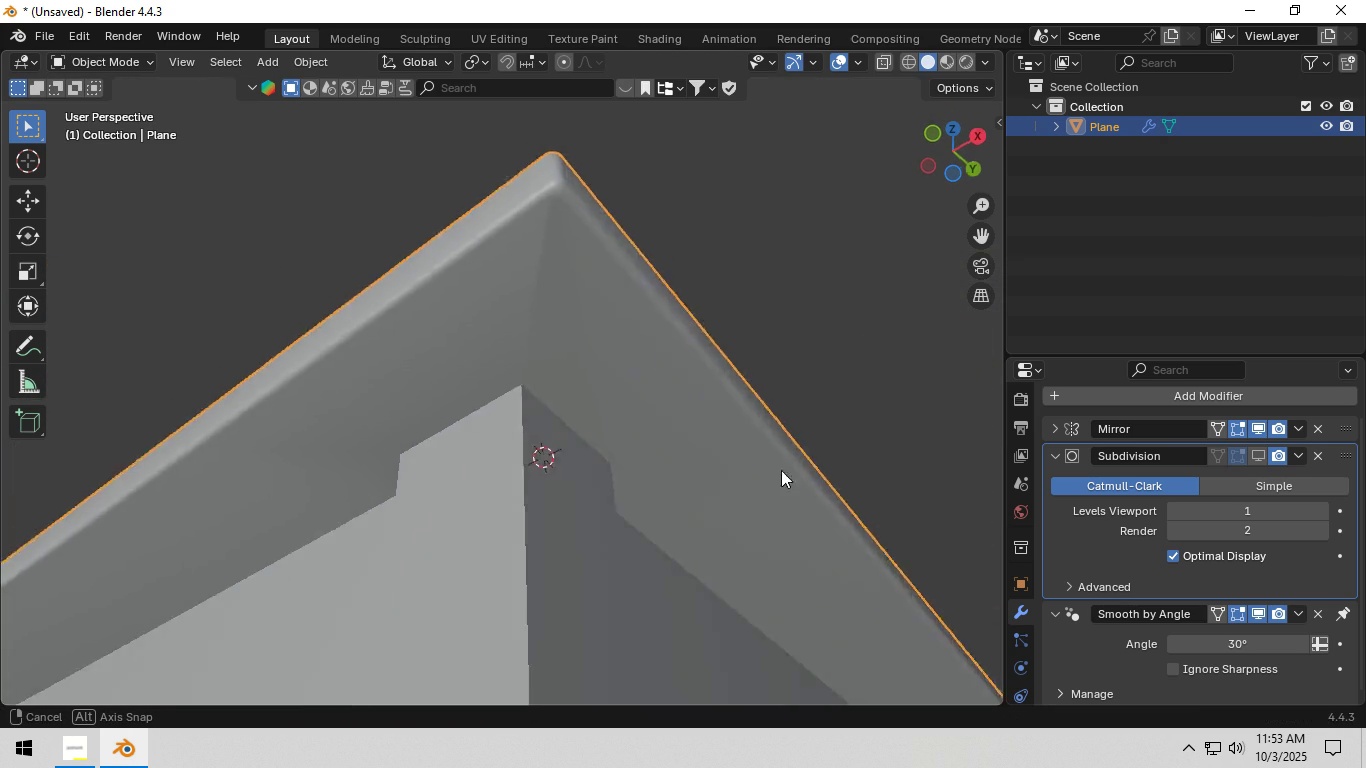 
left_click([525, 478])
 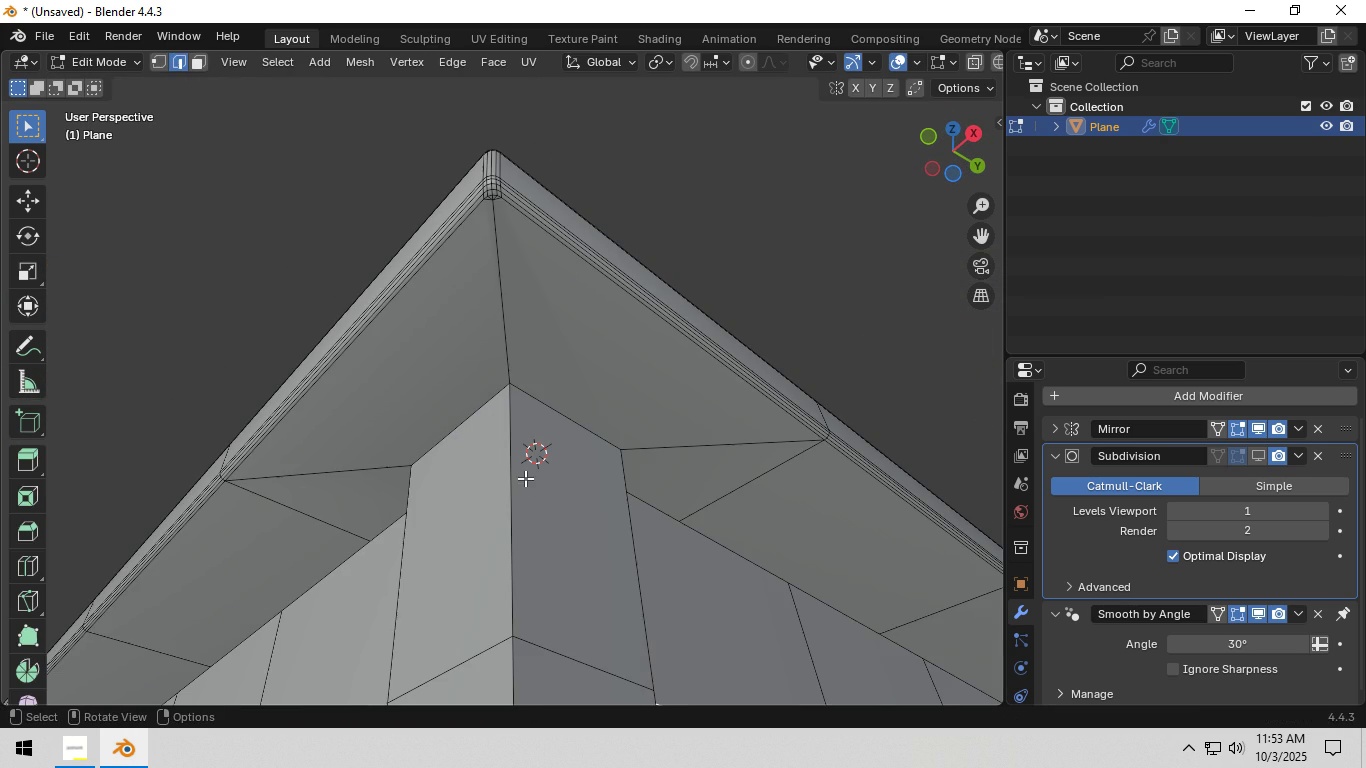 
key(Tab)